 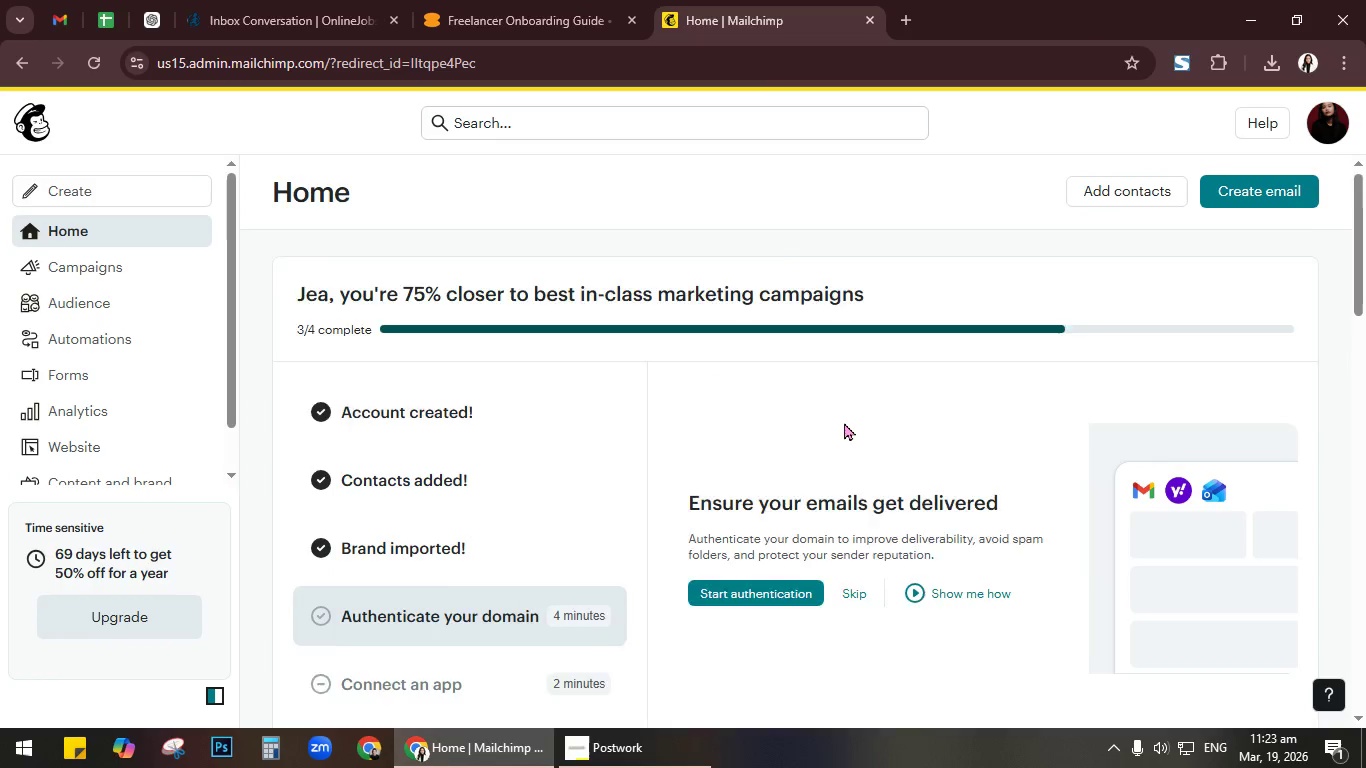 
scroll: coordinate [844, 422], scroll_direction: down, amount: 1.0
 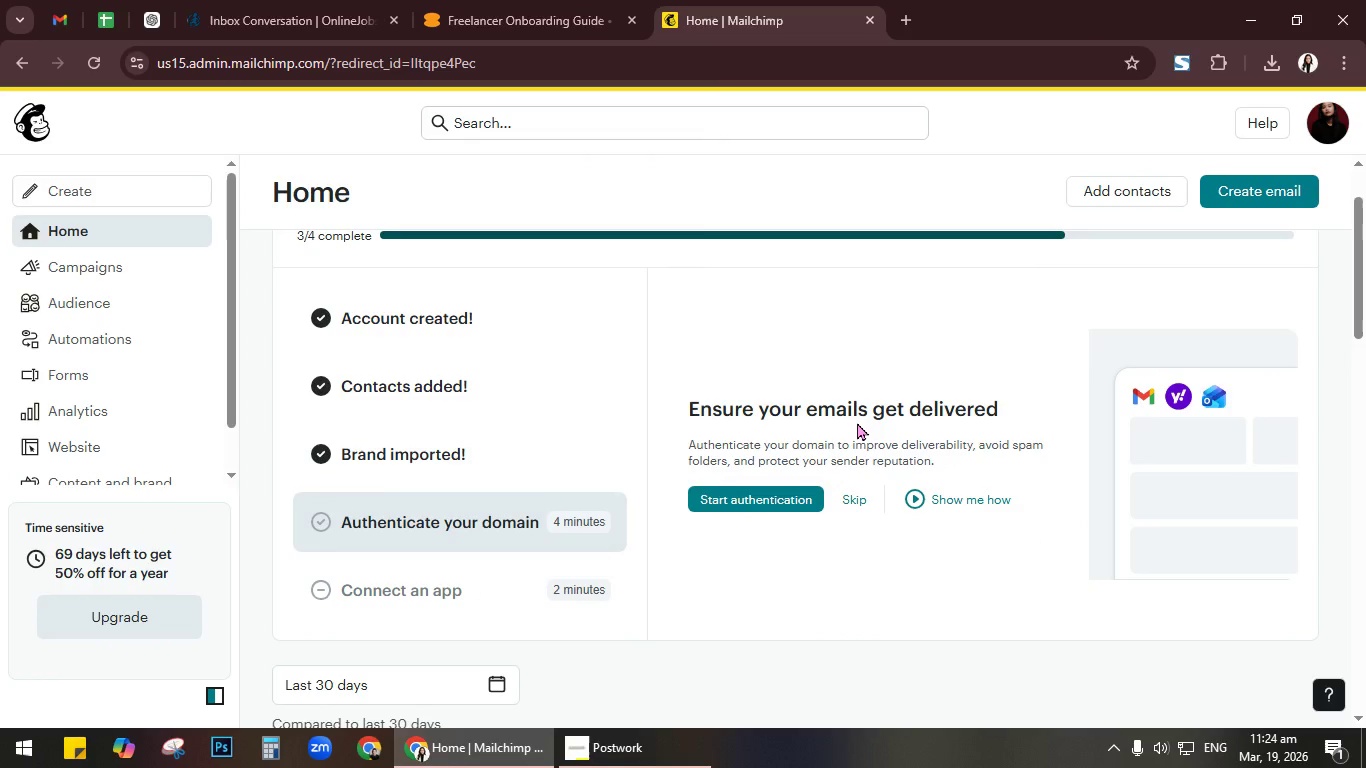 
left_click([1137, 204])
 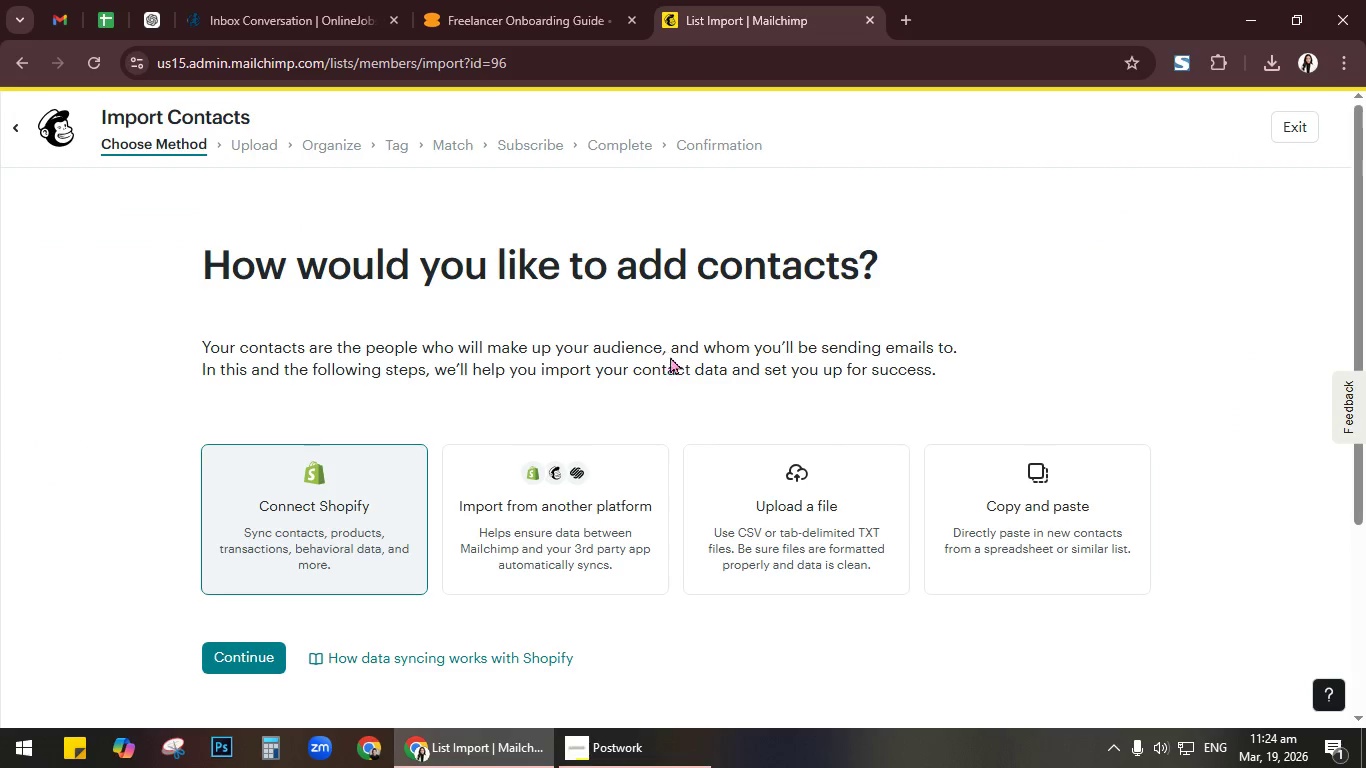 
scroll: coordinate [672, 342], scroll_direction: down, amount: 1.0
 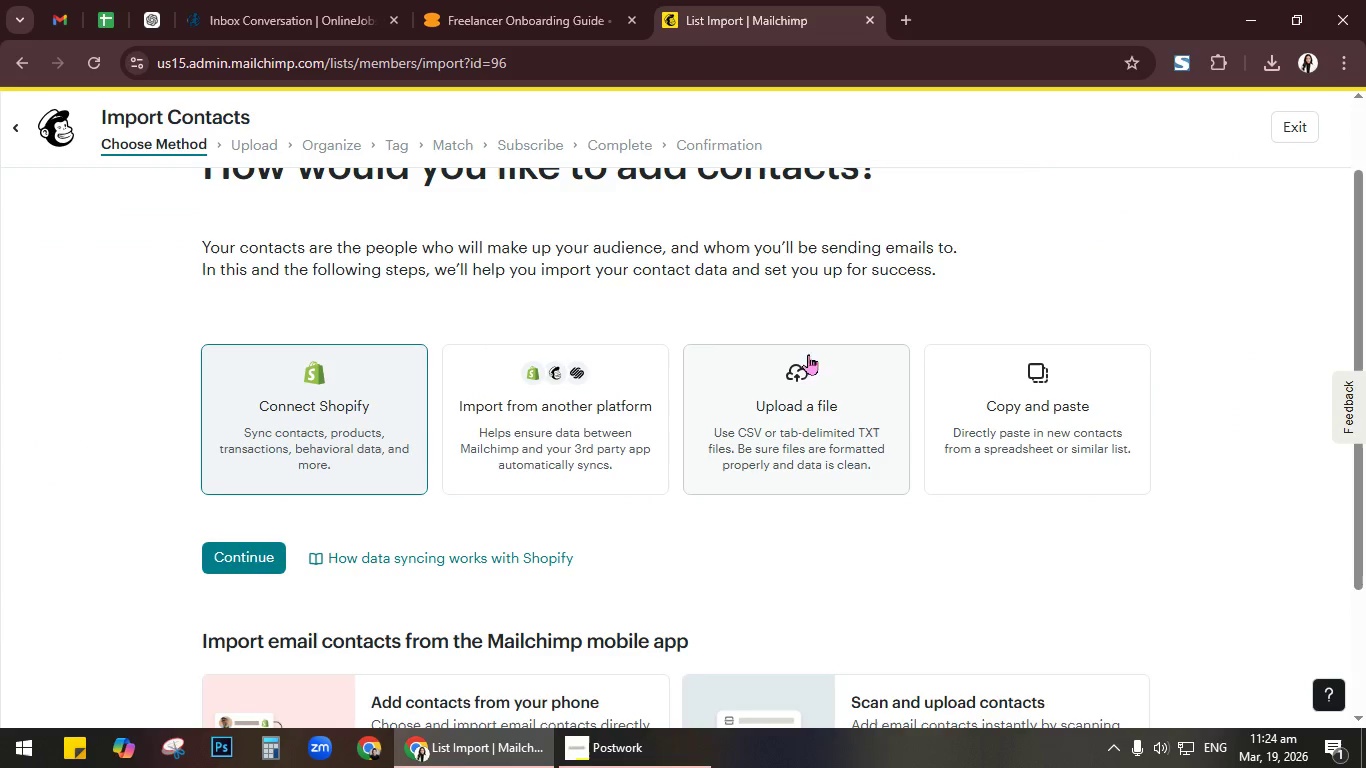 
left_click([812, 371])
 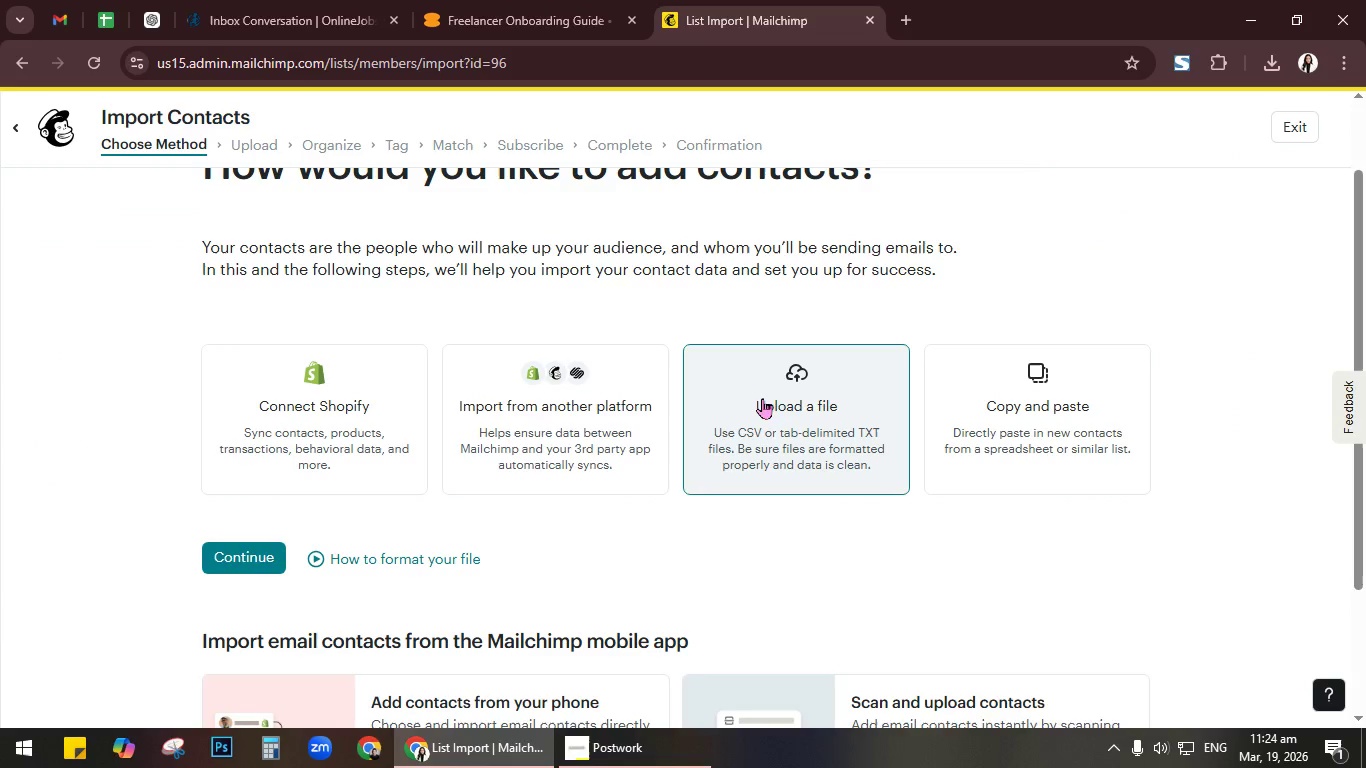 
left_click([817, 396])
 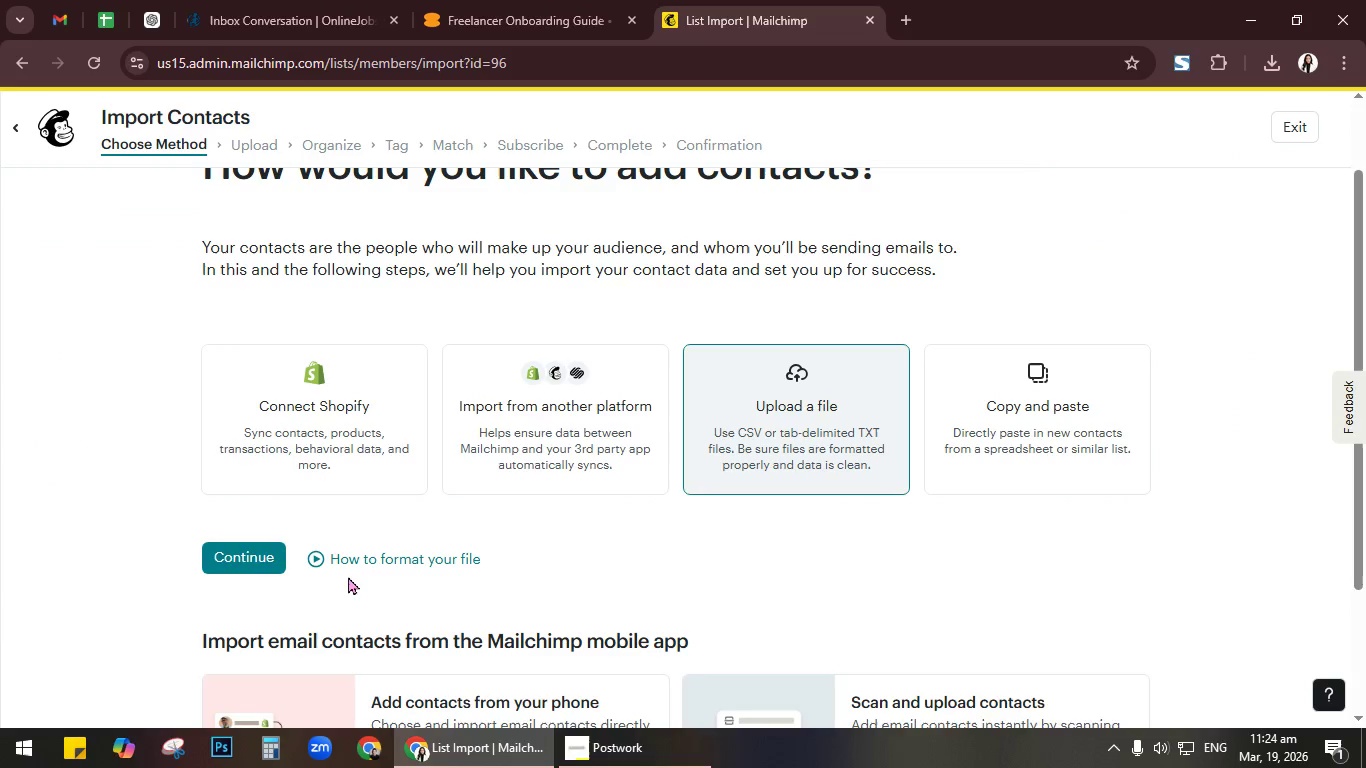 
left_click([266, 559])
 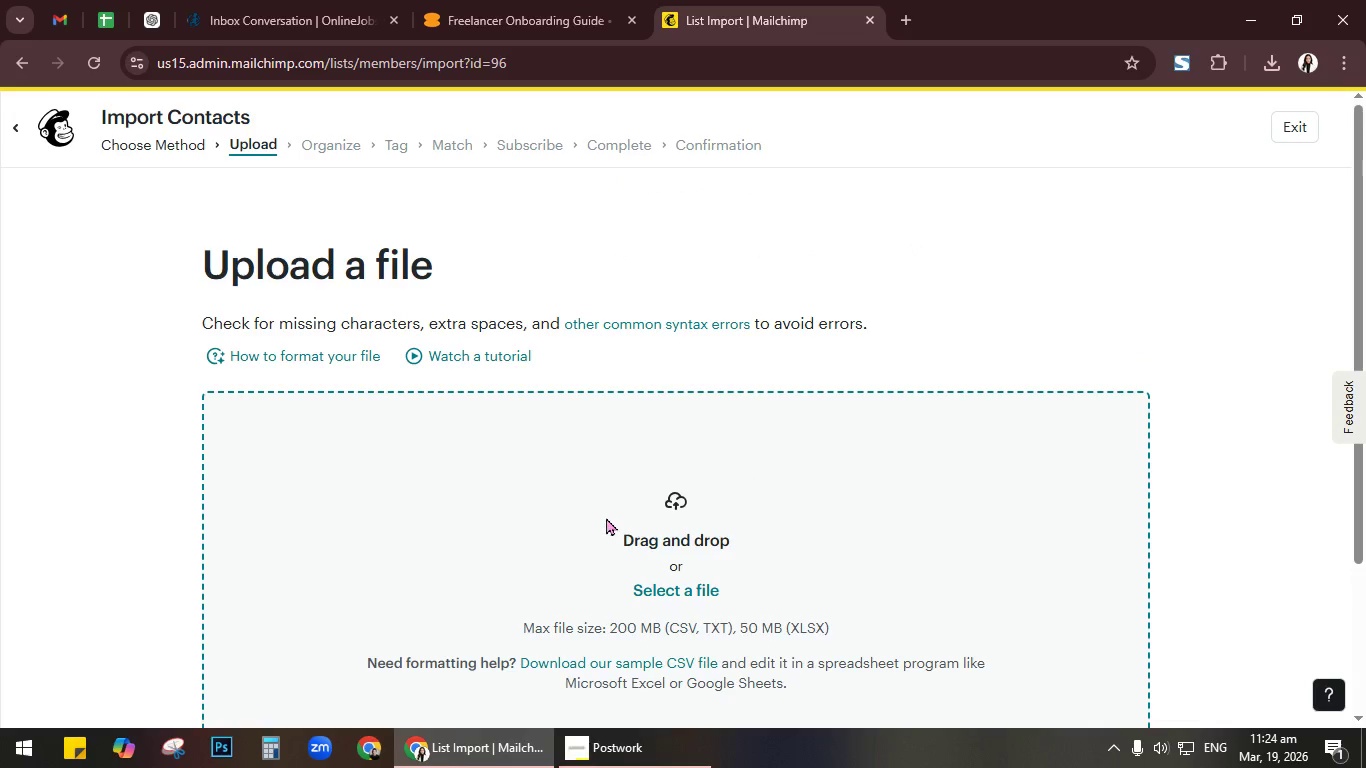 
scroll: coordinate [670, 521], scroll_direction: down, amount: 2.0
 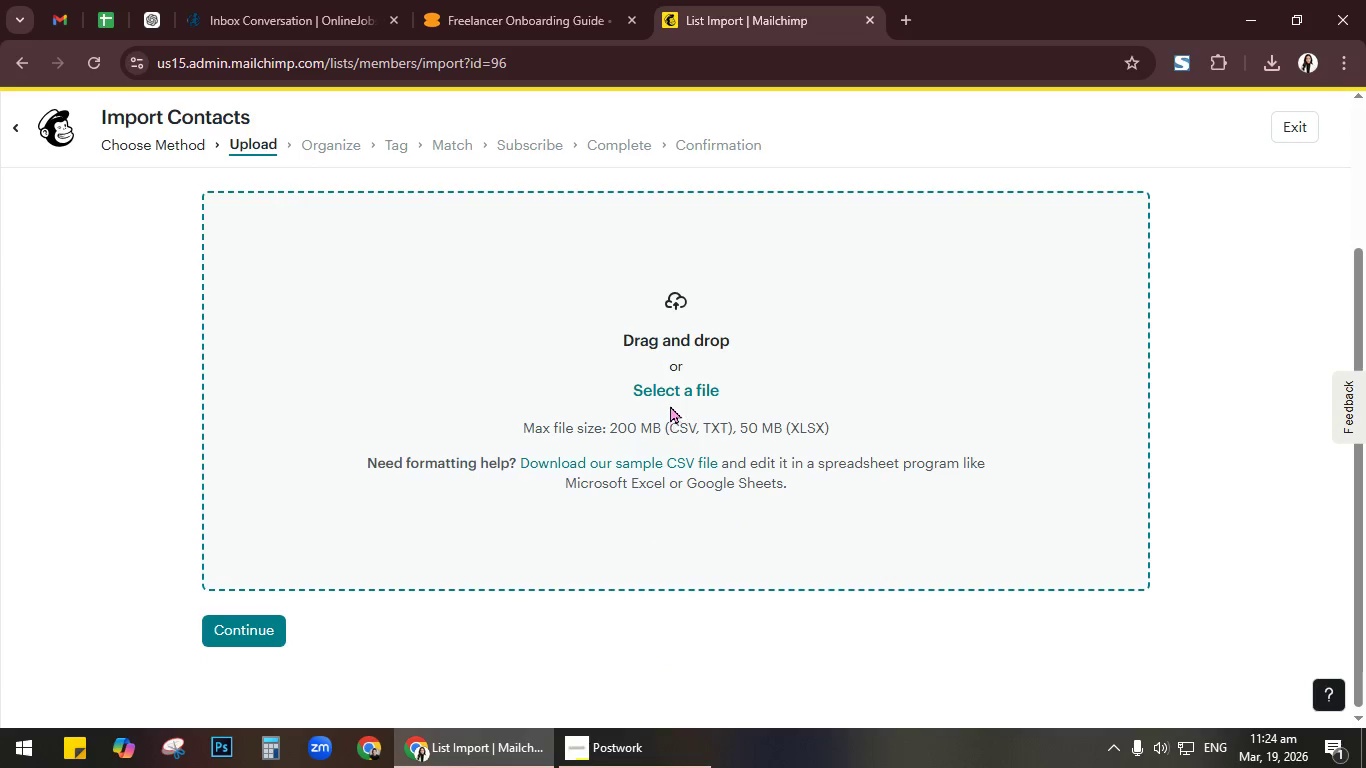 
left_click([671, 394])
 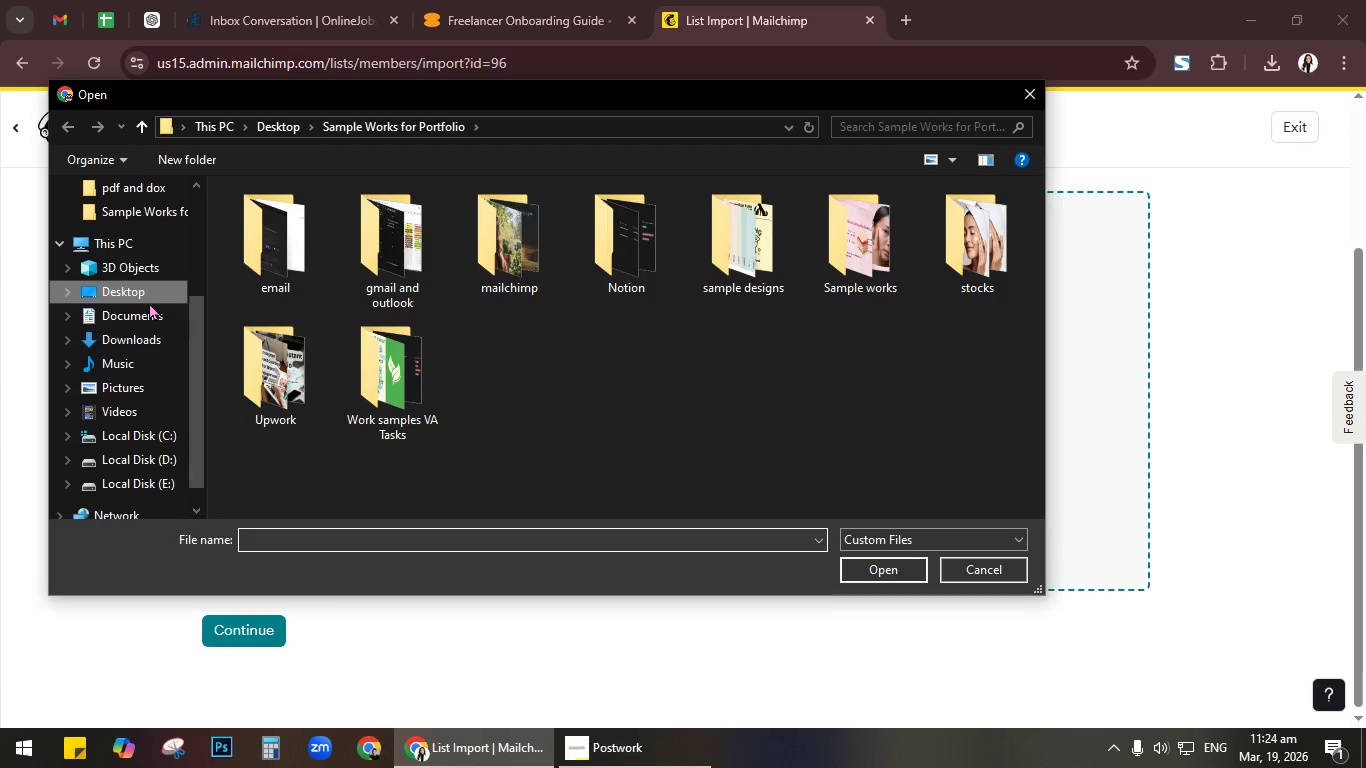 
wait(5.33)
 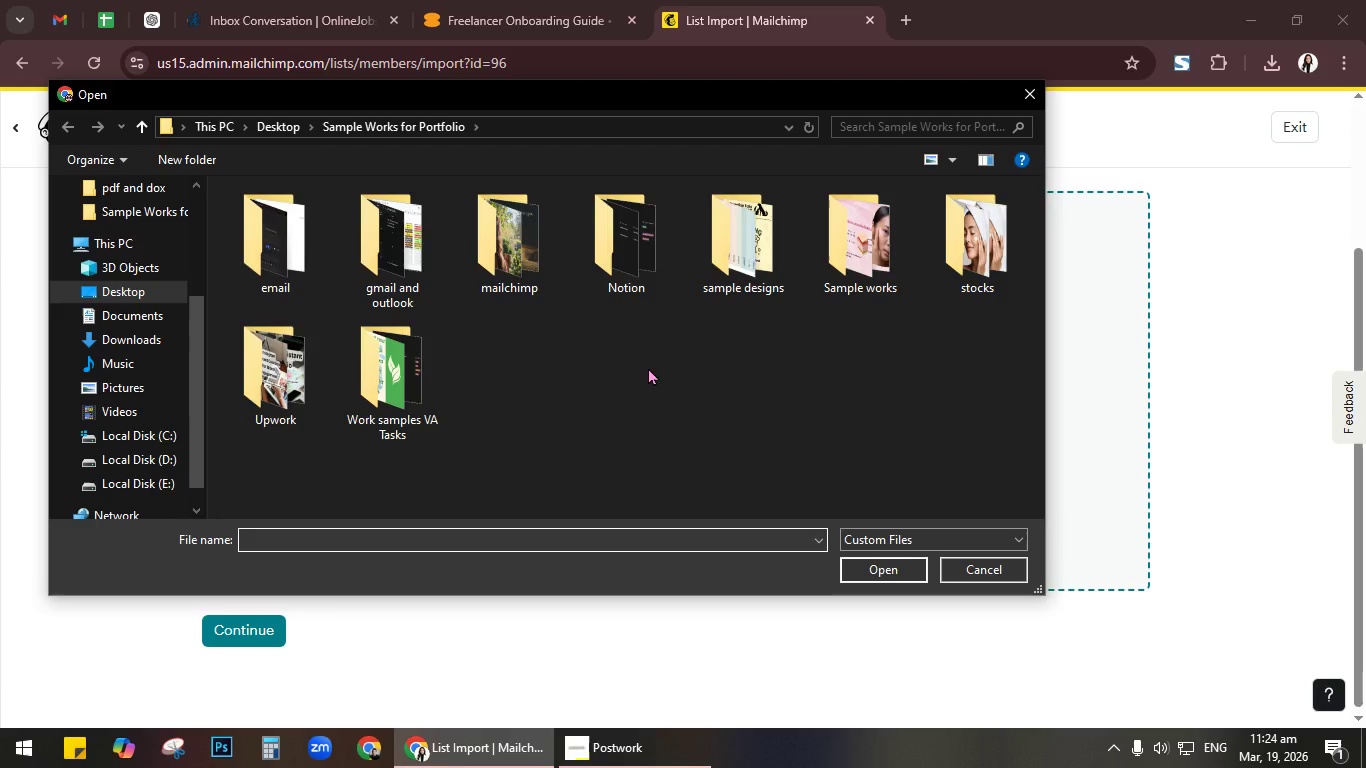 
left_click([436, 331])
 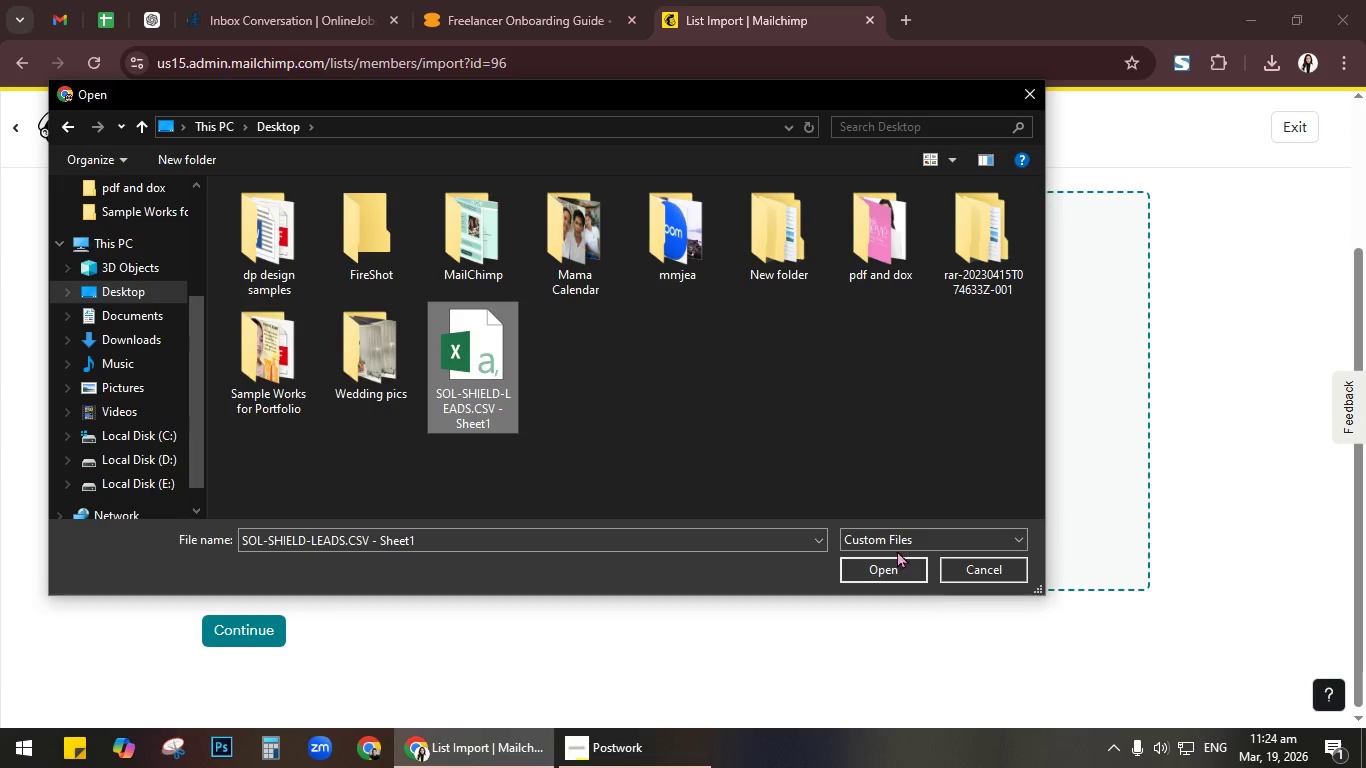 
left_click([885, 544])
 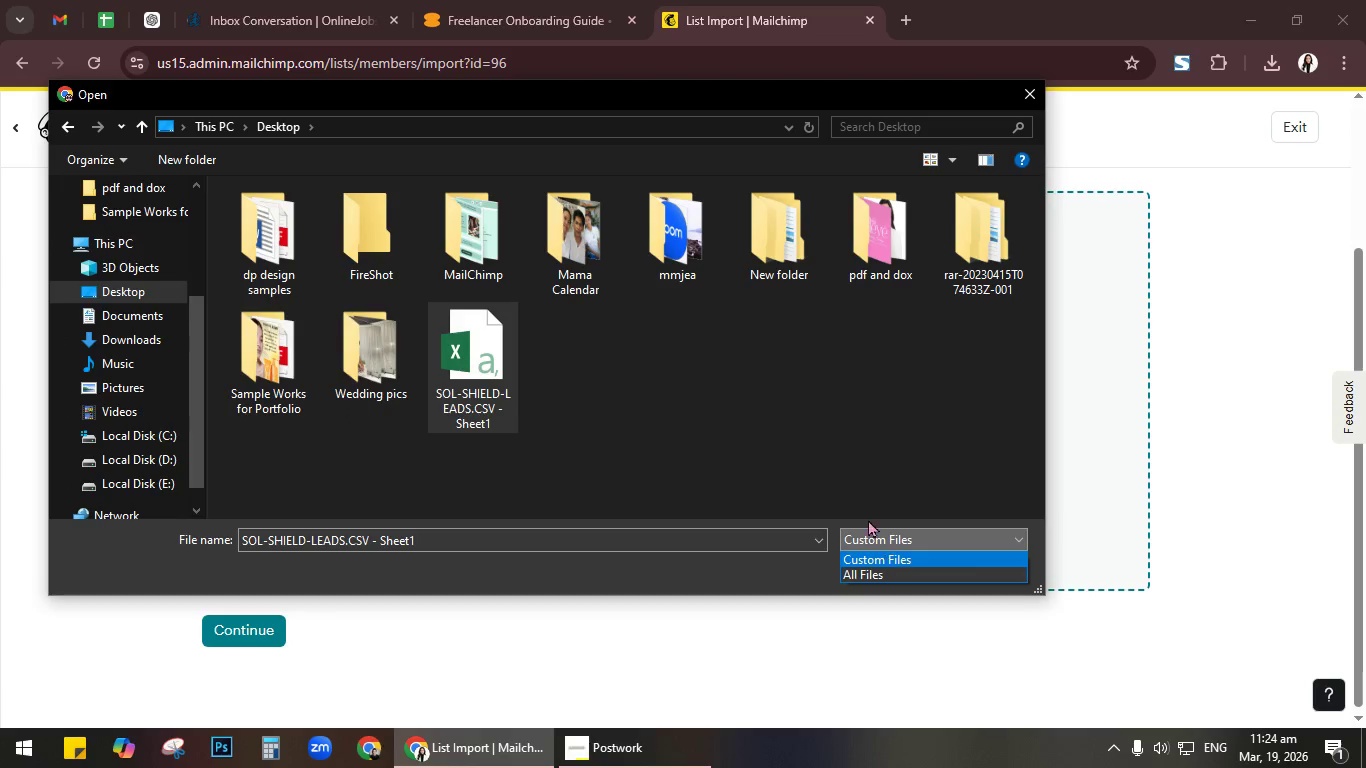 
left_click([795, 443])